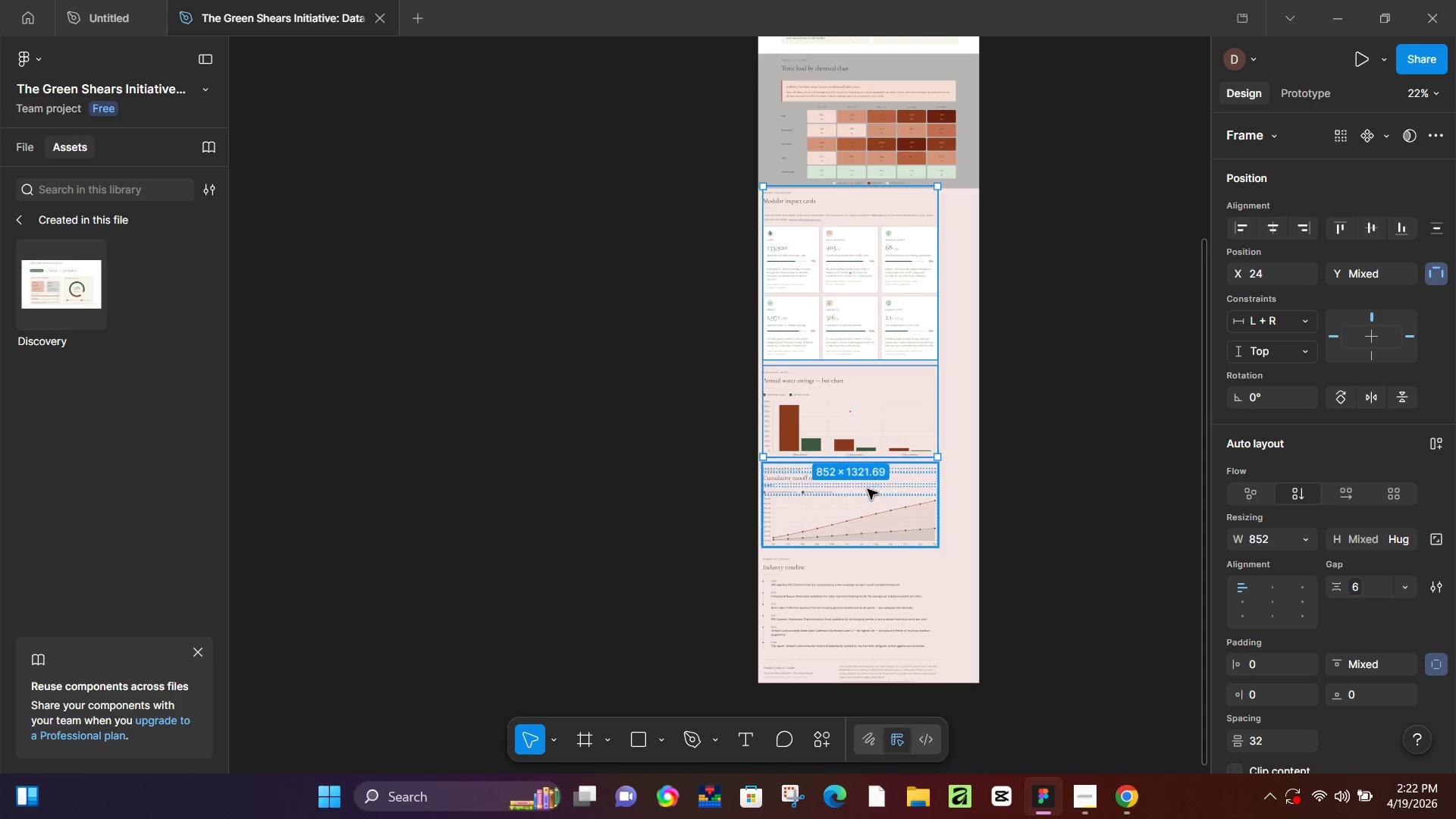 
left_click([868, 493])
 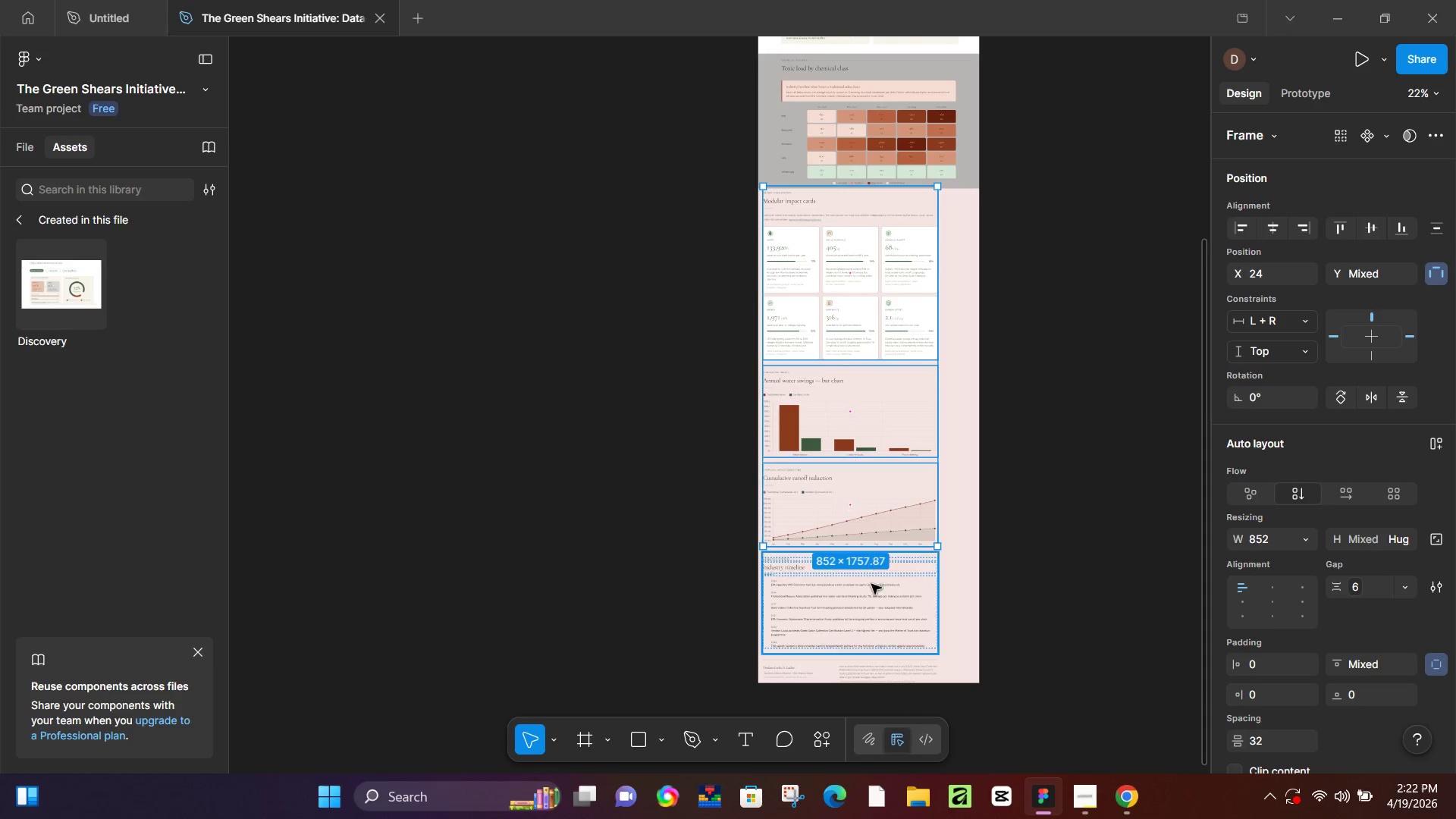 
left_click([869, 602])
 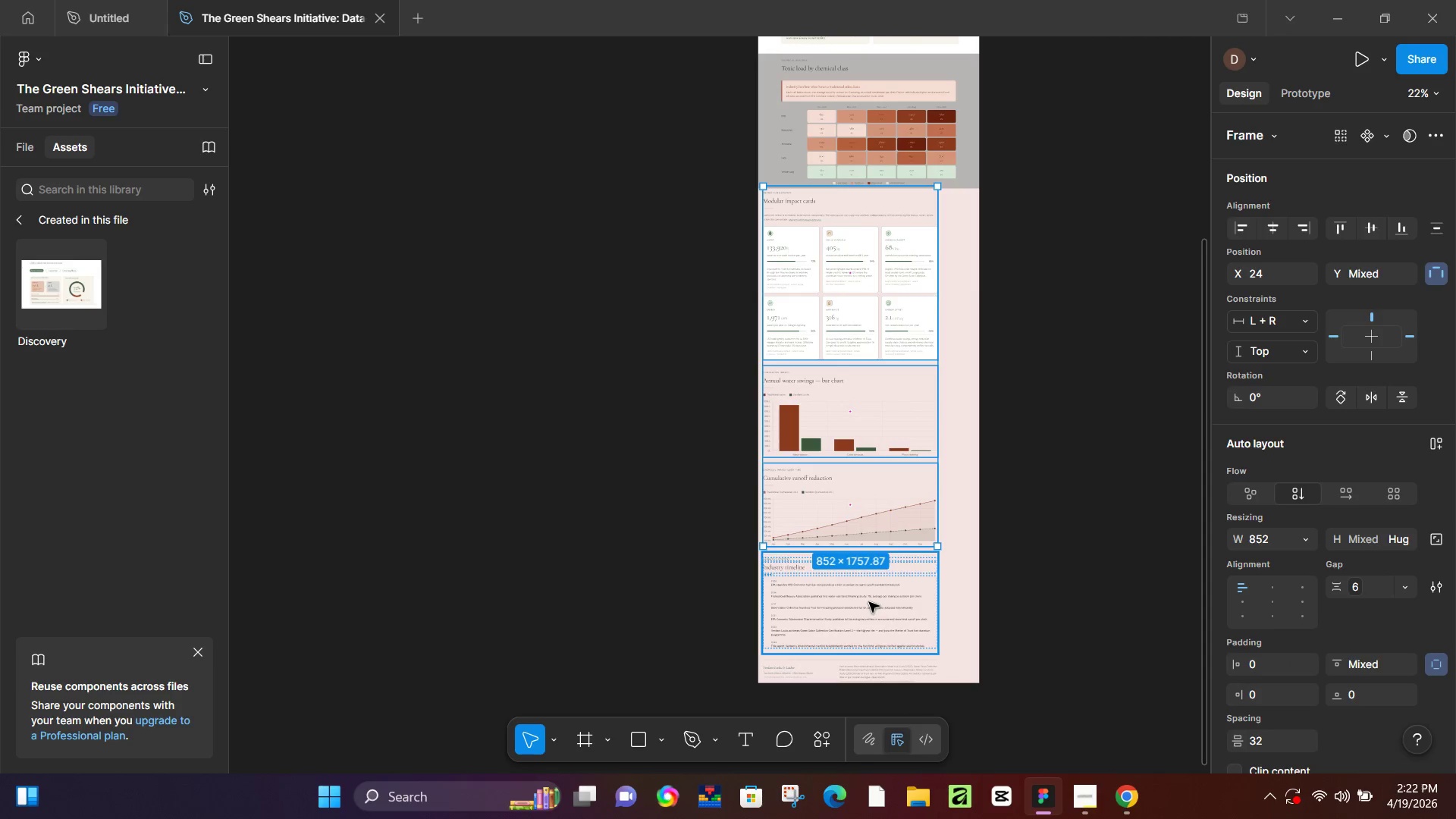 
hold_key(key=ShiftLeft, duration=1.14)
 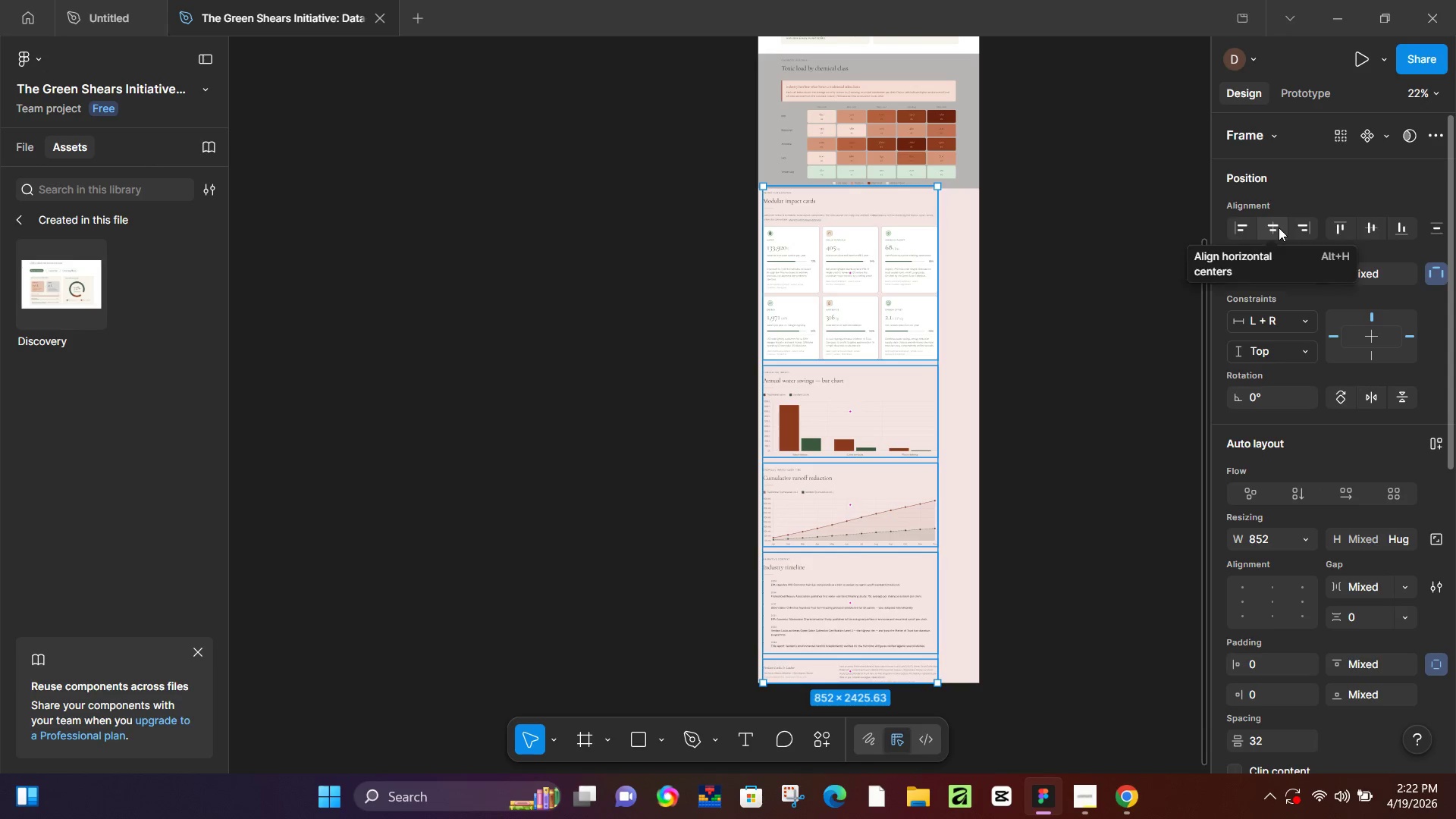 
left_click([1274, 226])
 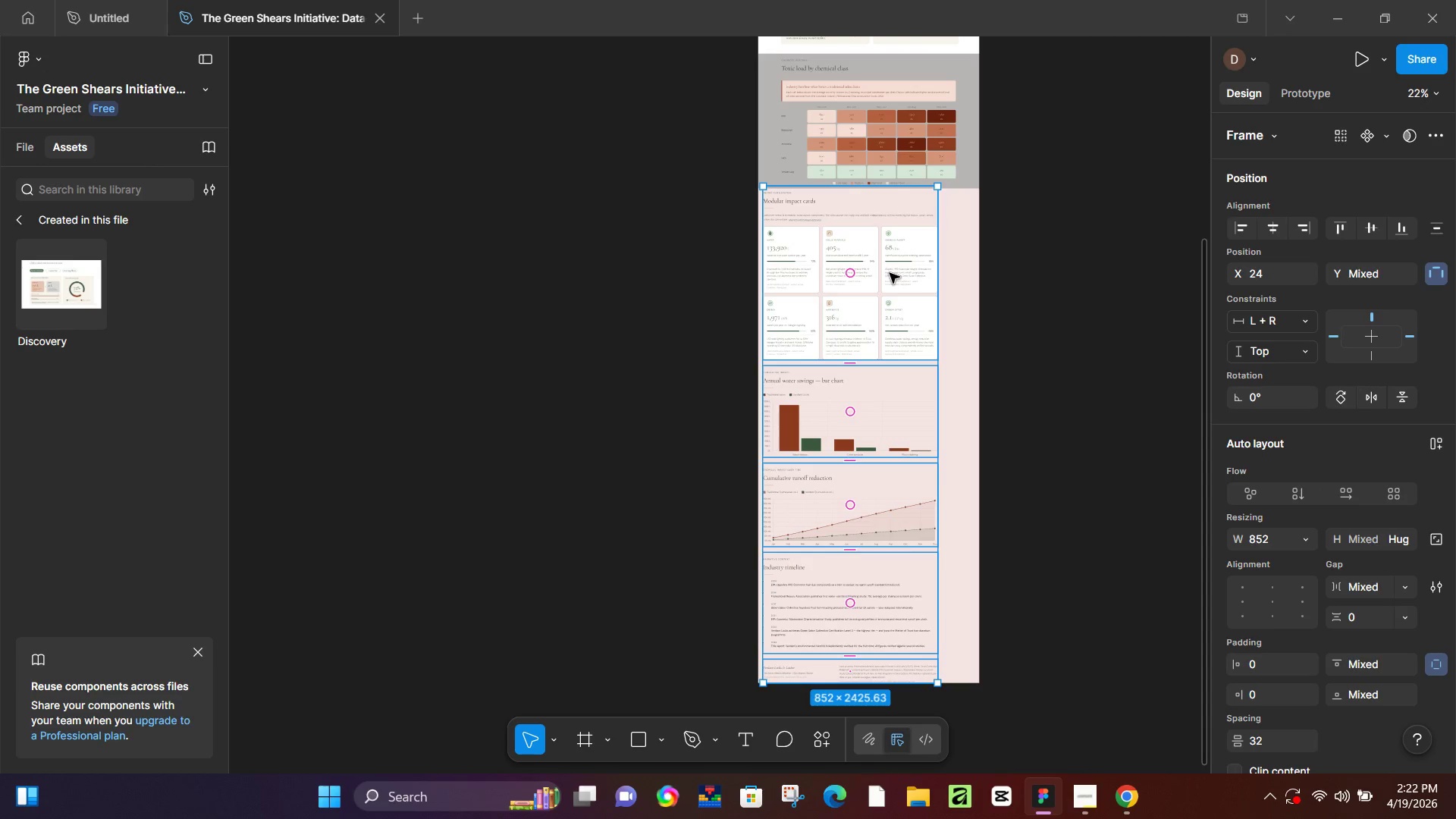 
left_click_drag(start_coordinate=[890, 273], to_coordinate=[908, 275])
 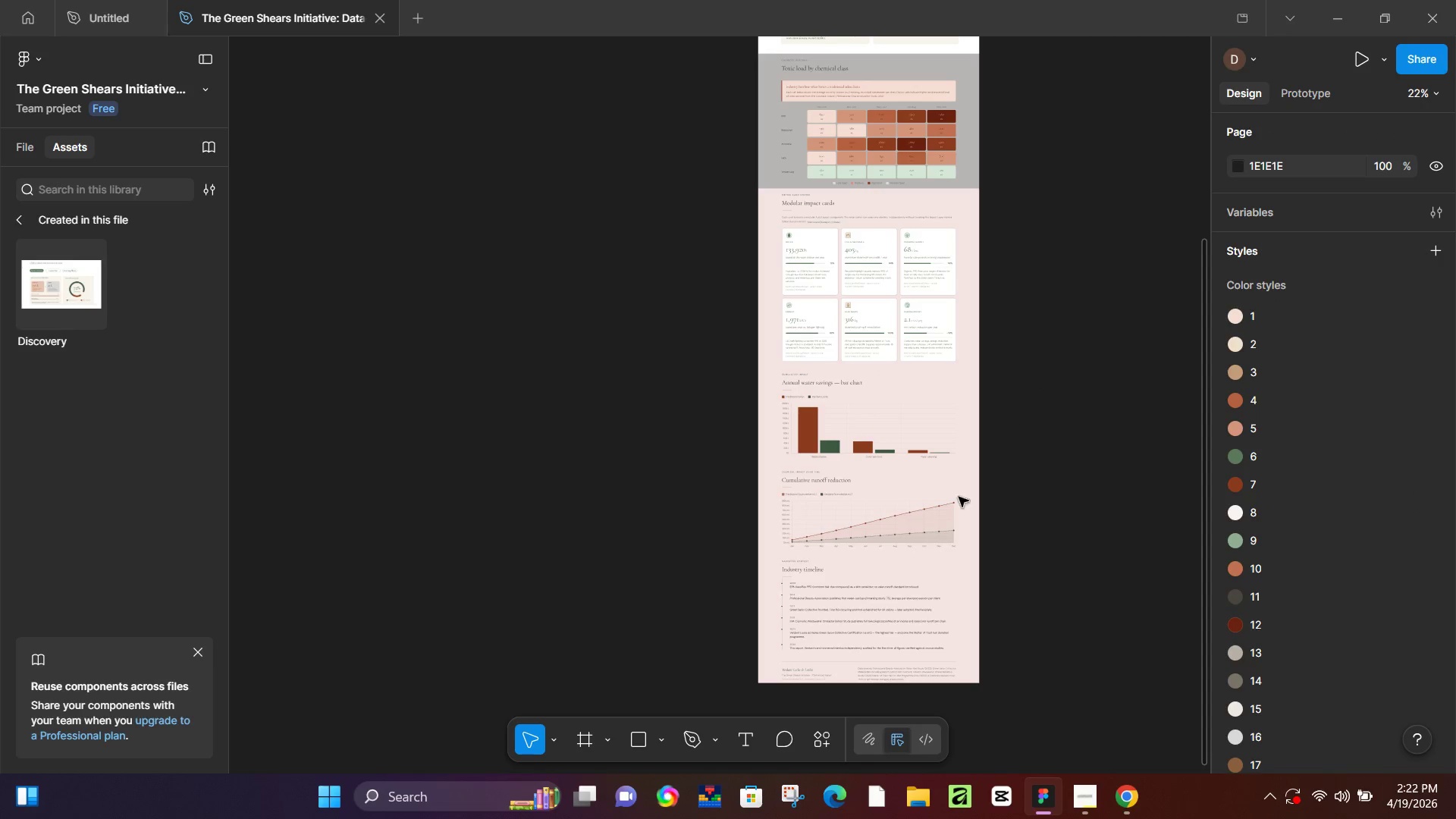 
scroll: coordinate [831, 274], scroll_direction: up, amount: 6.0
 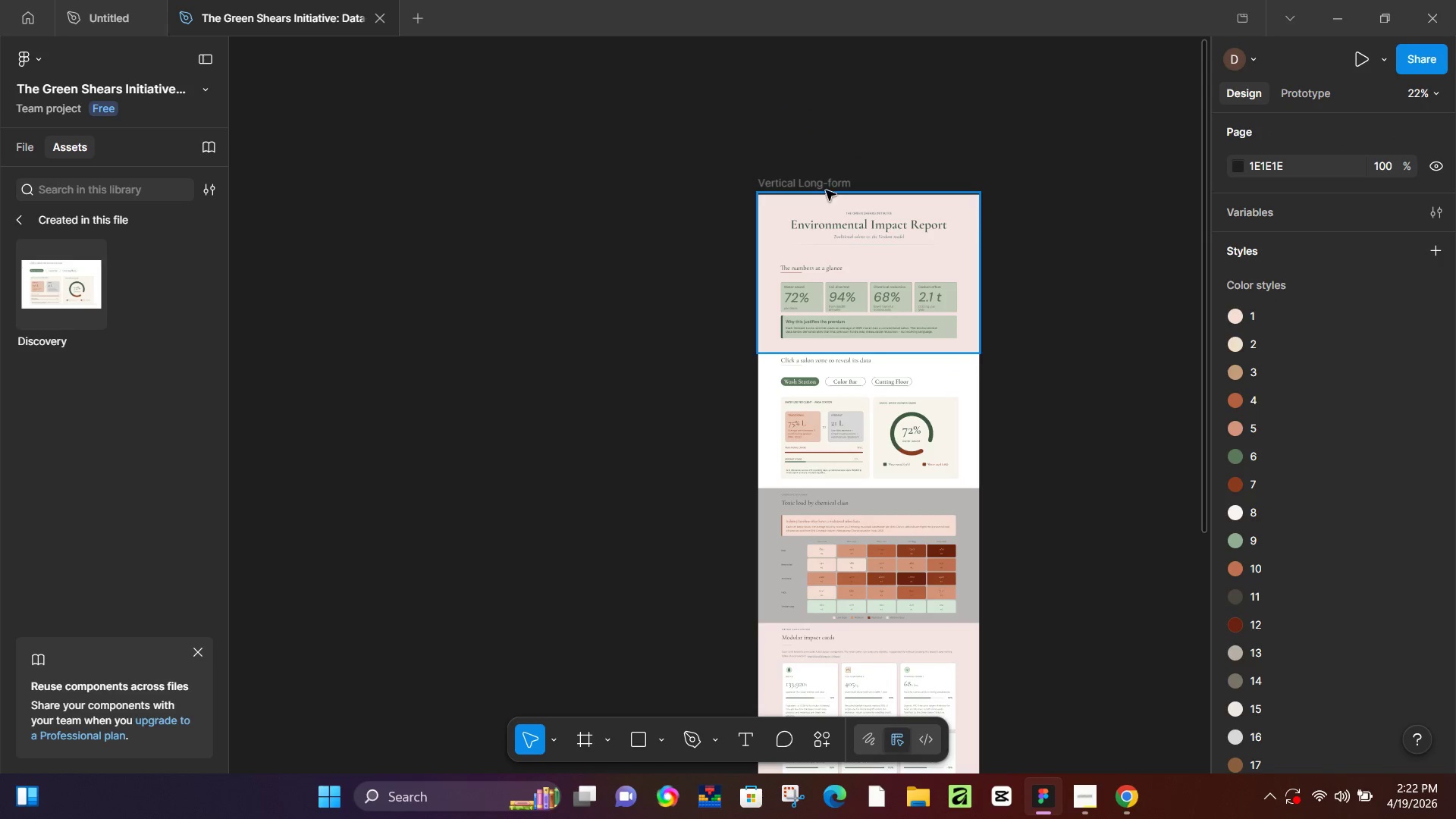 
left_click([835, 181])
 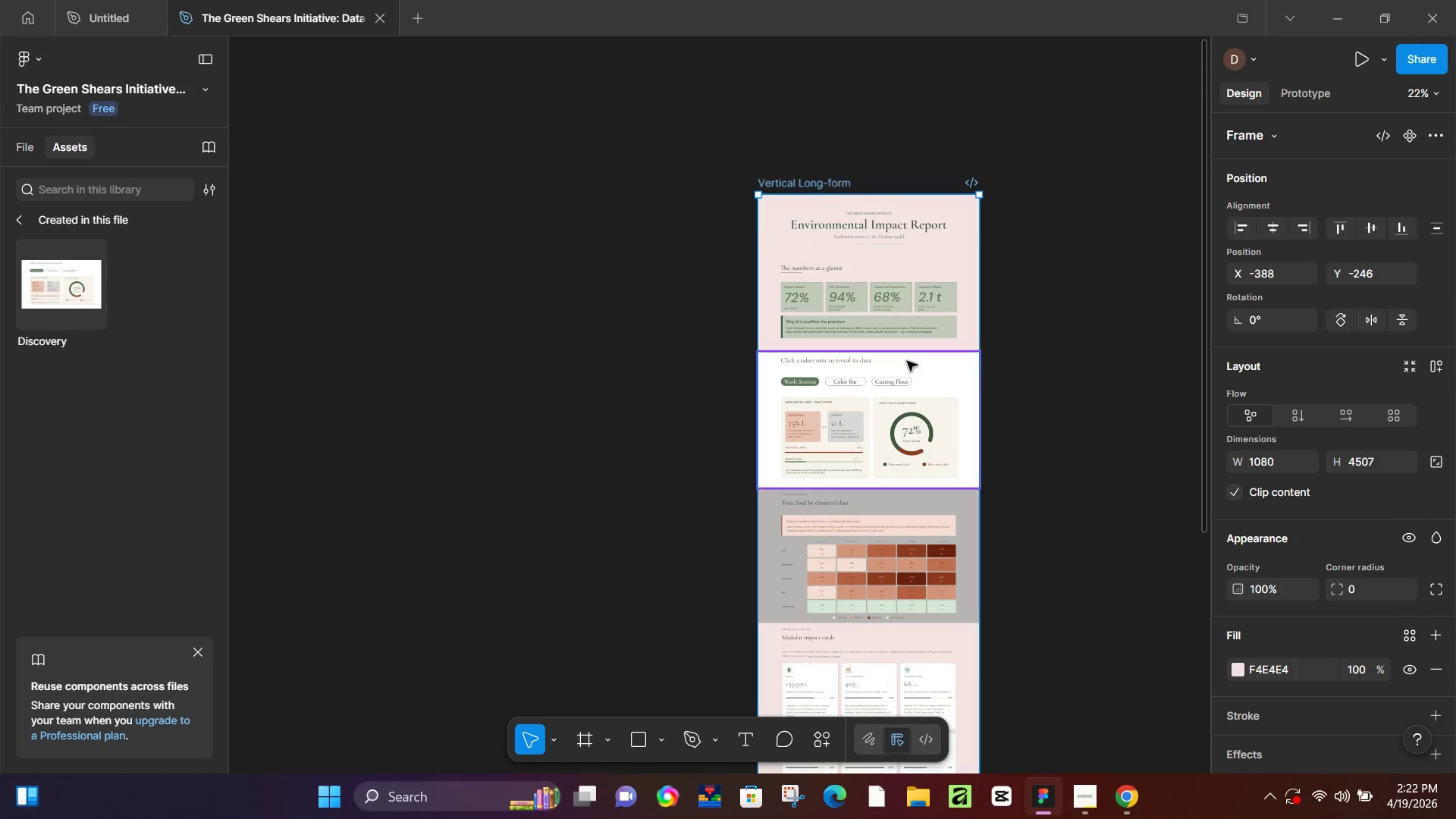 
scroll: coordinate [896, 435], scroll_direction: down, amount: 11.0
 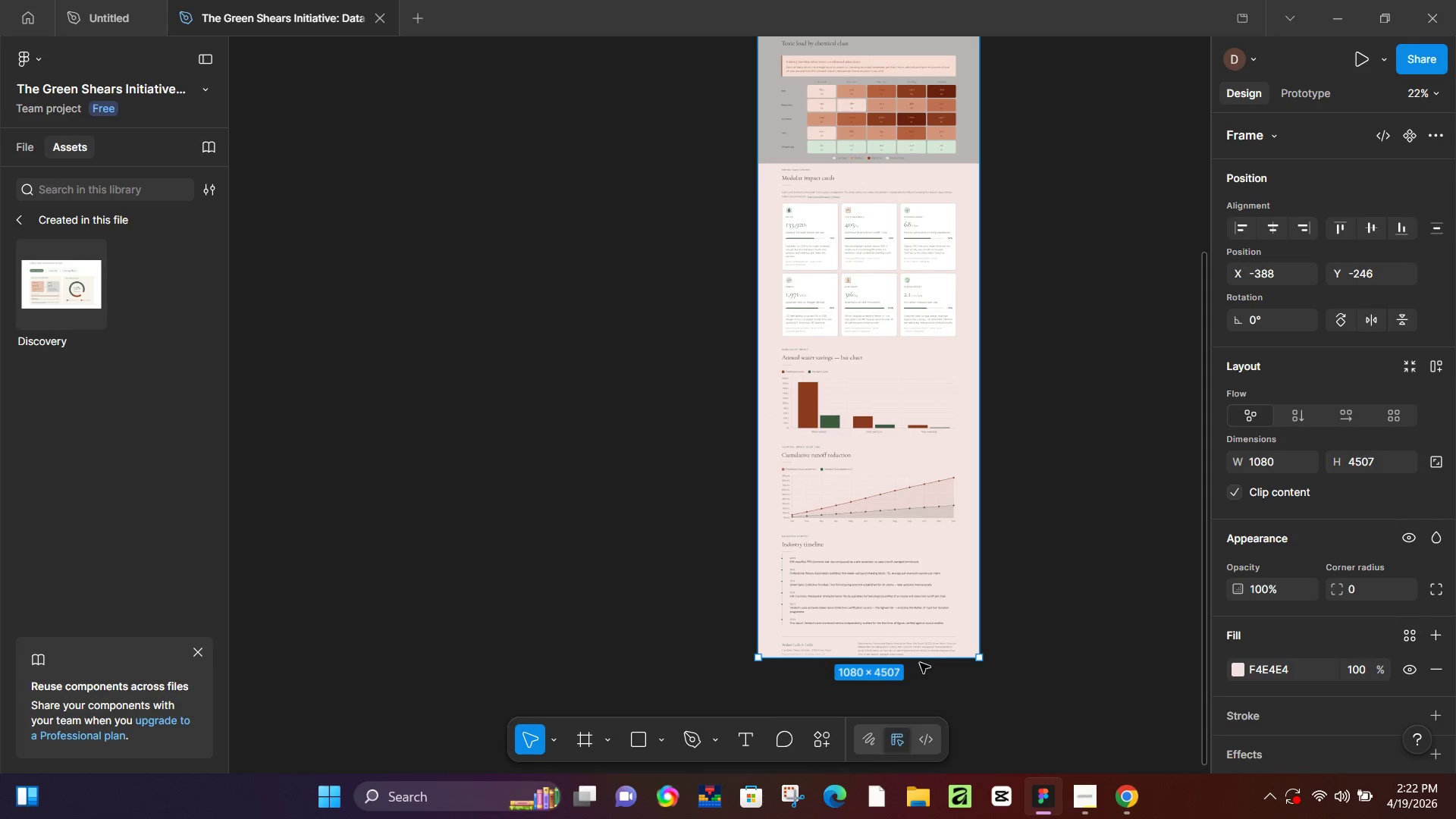 
left_click_drag(start_coordinate=[923, 661], to_coordinate=[924, 667])
 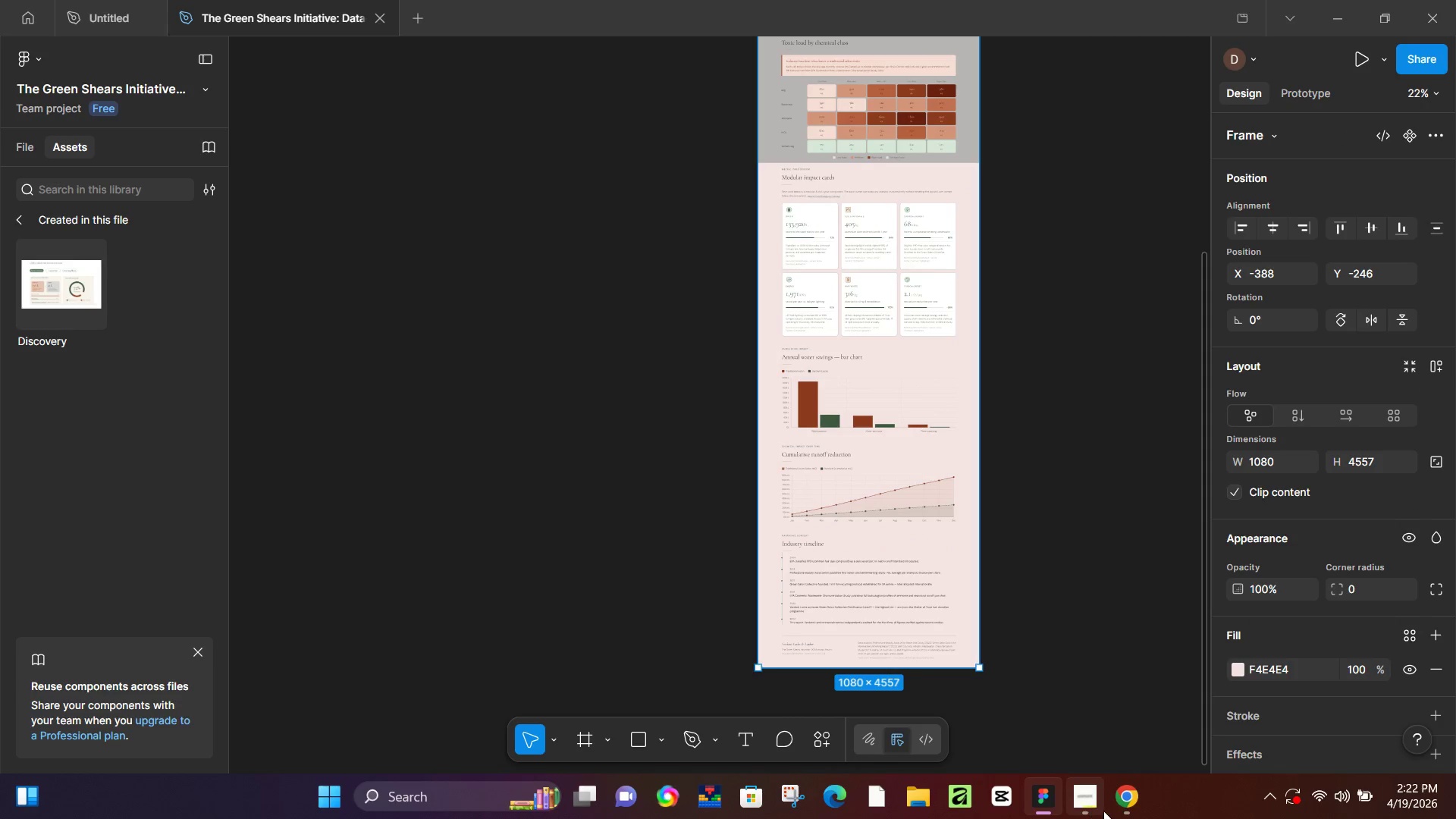 
left_click([1090, 808])